 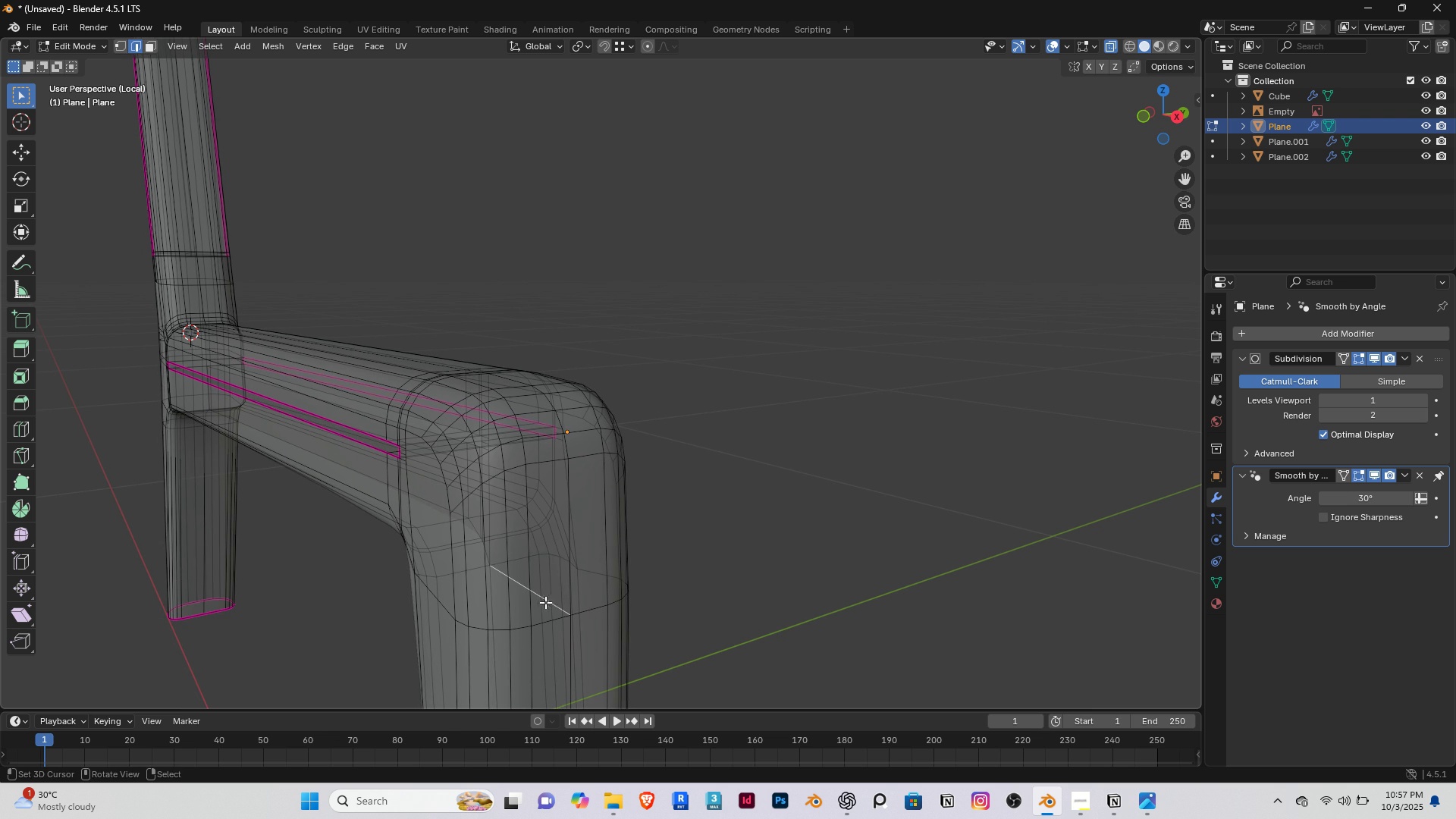 
key(Delete)
 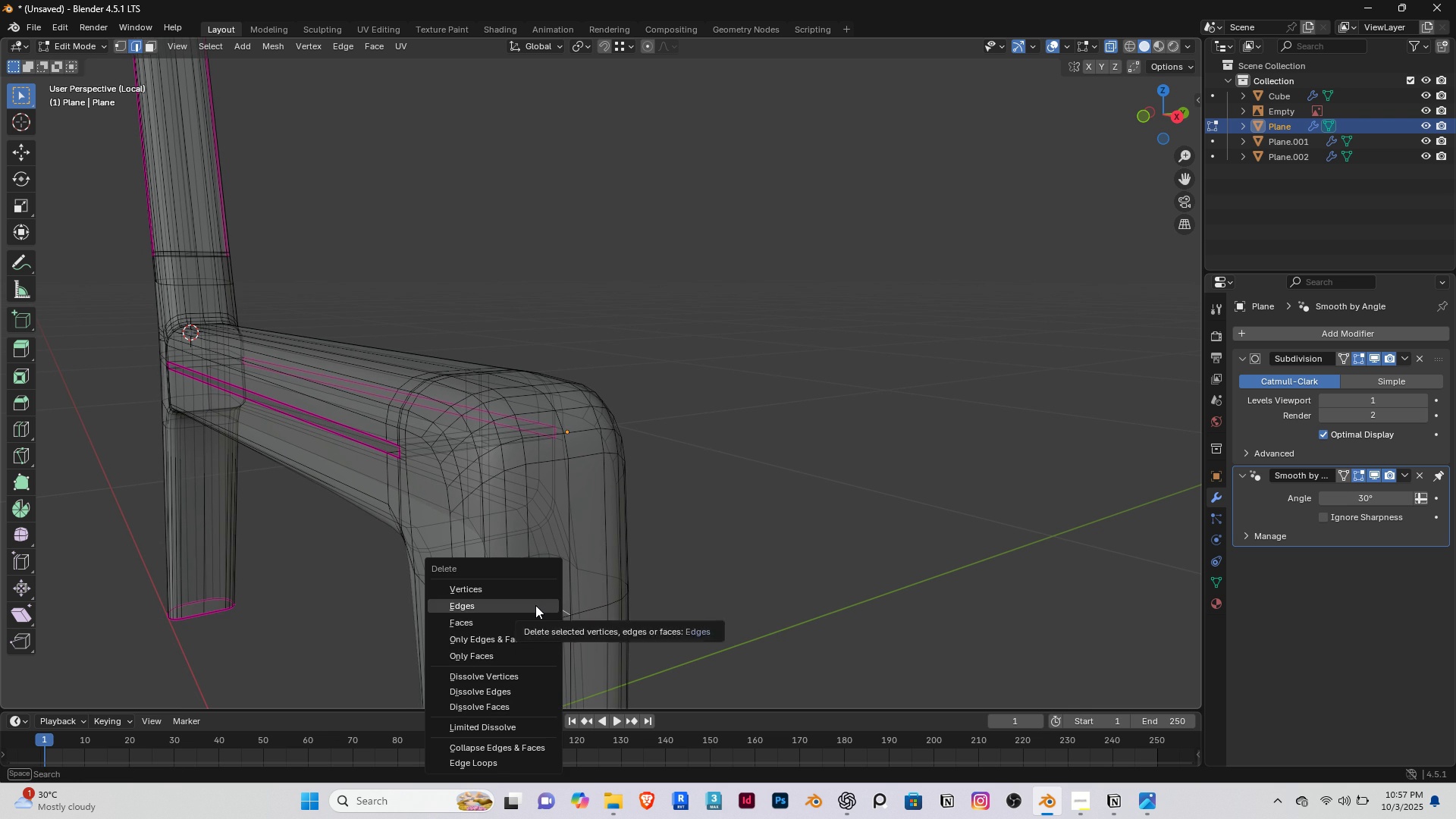 
left_click([535, 605])
 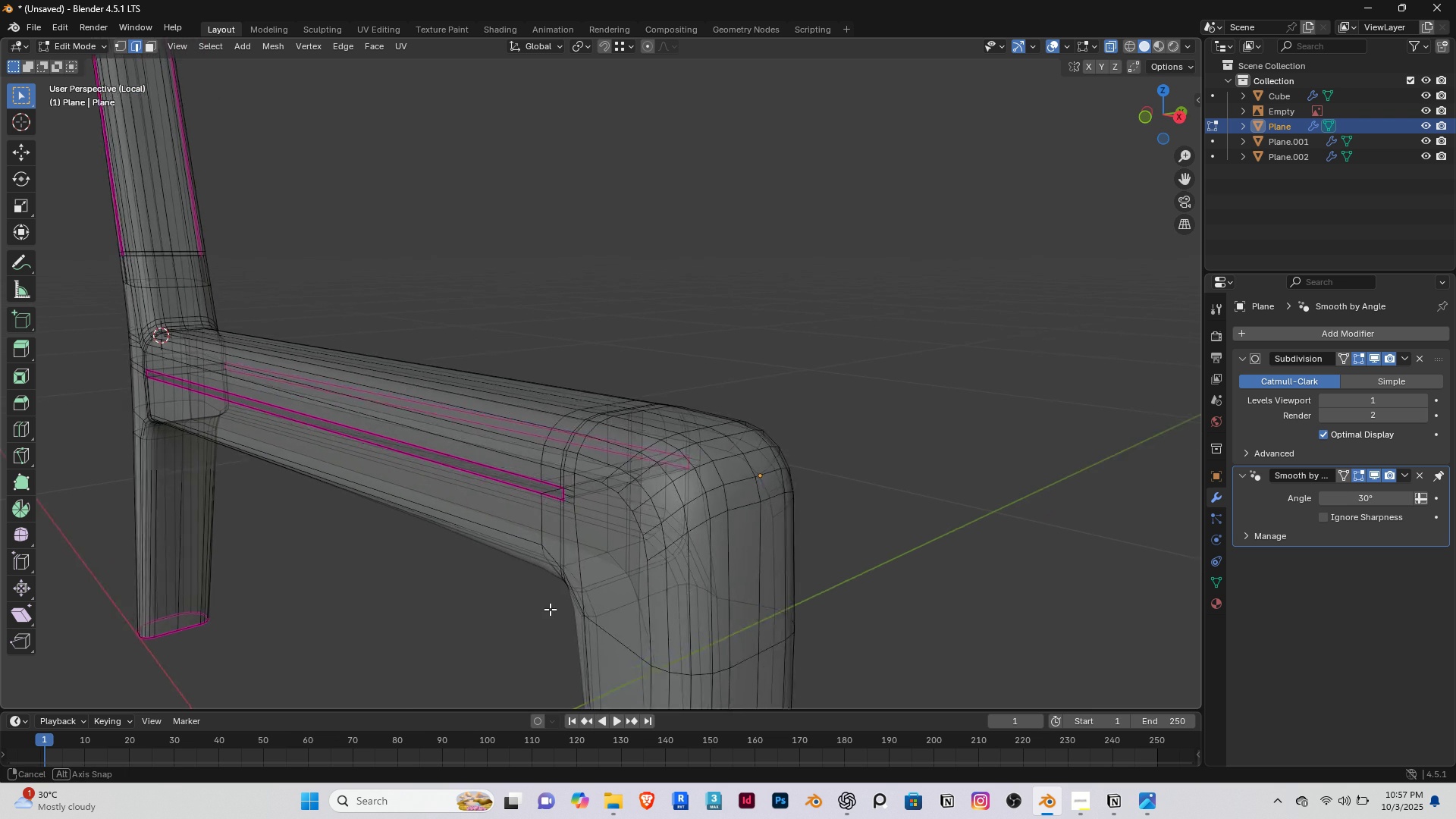 
middle_click([554, 609])
 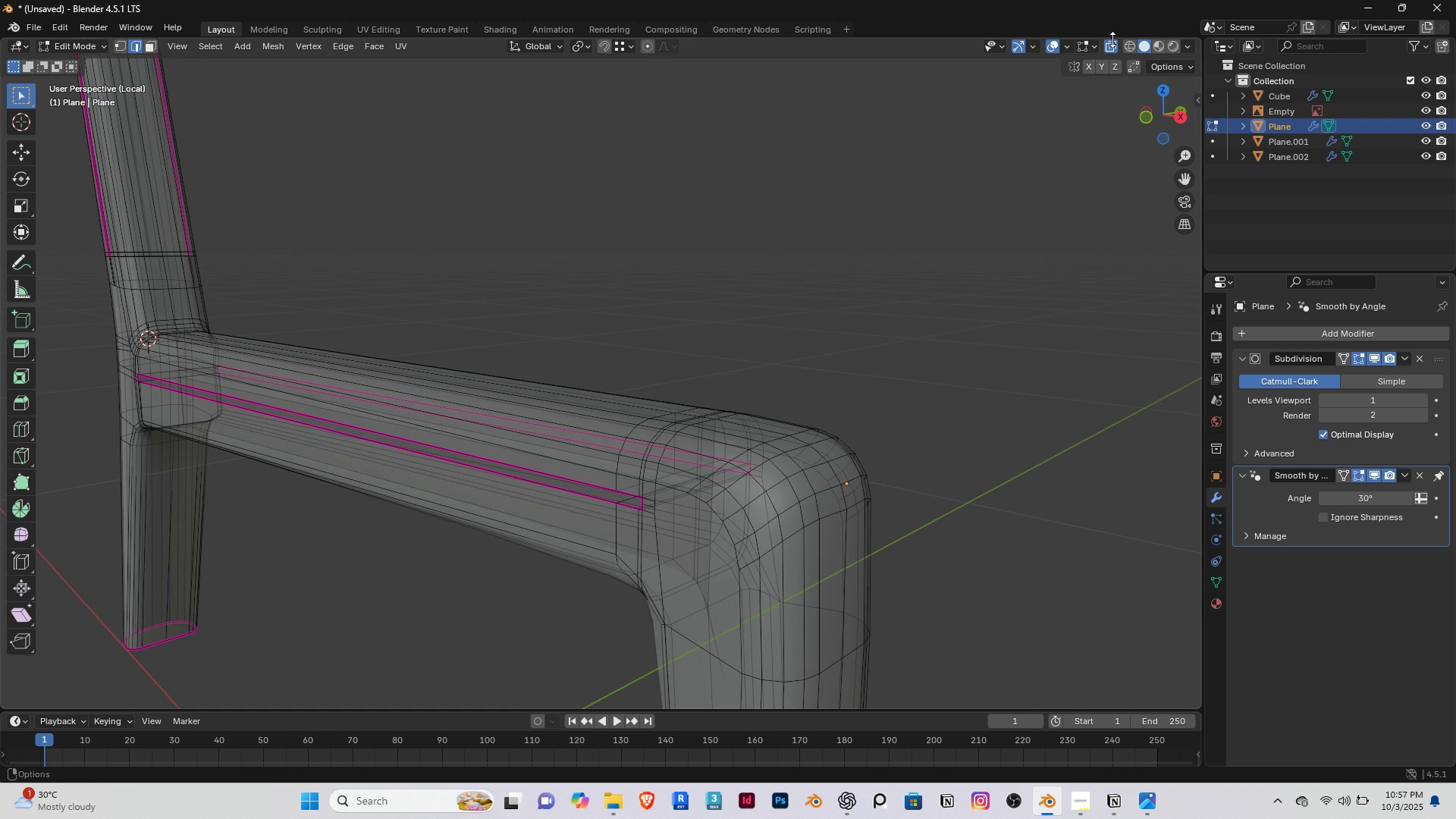 
left_click([1112, 46])
 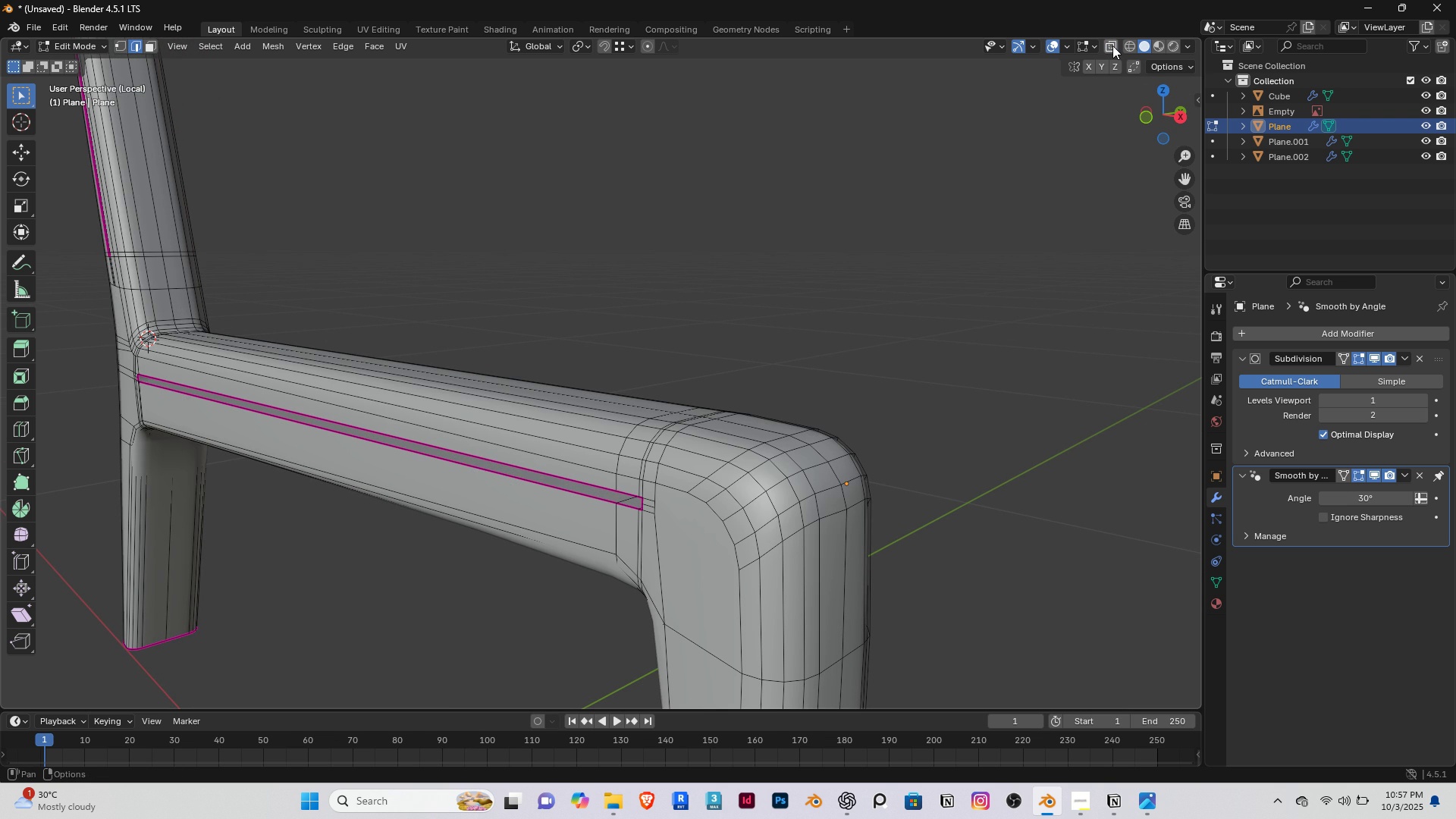 
left_click([1112, 46])